 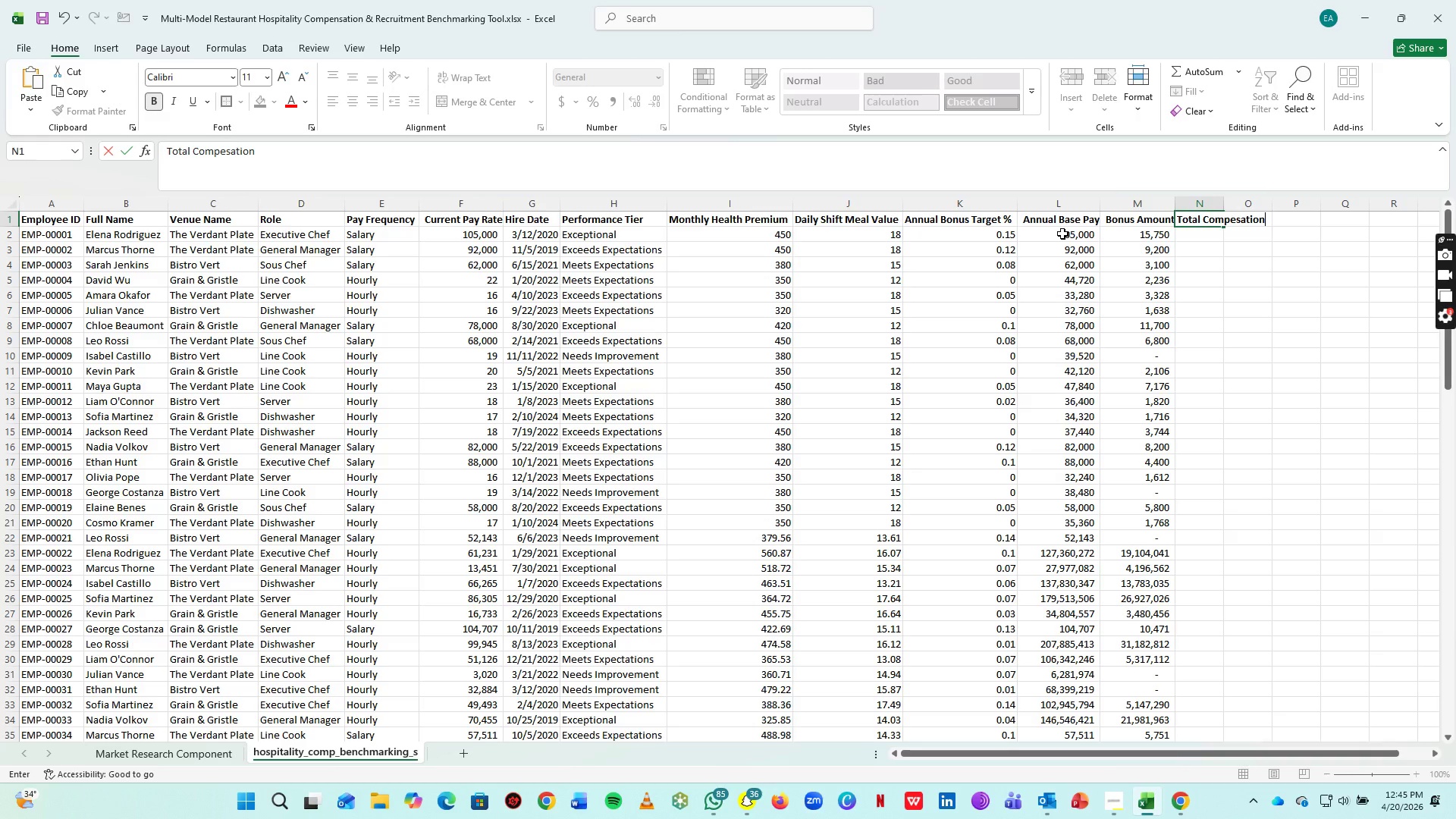 
key(Enter)
 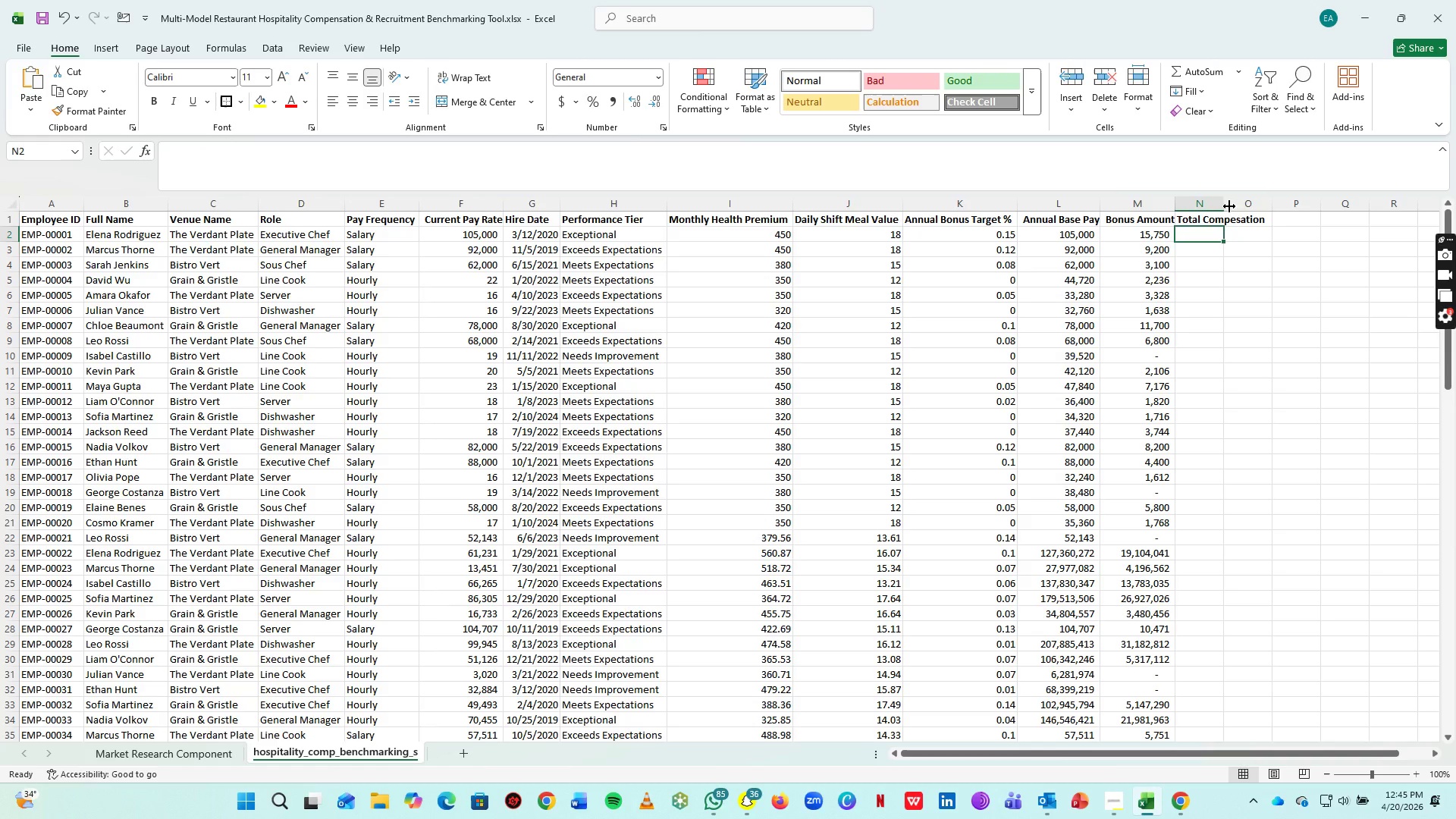 
double_click([1228, 206])
 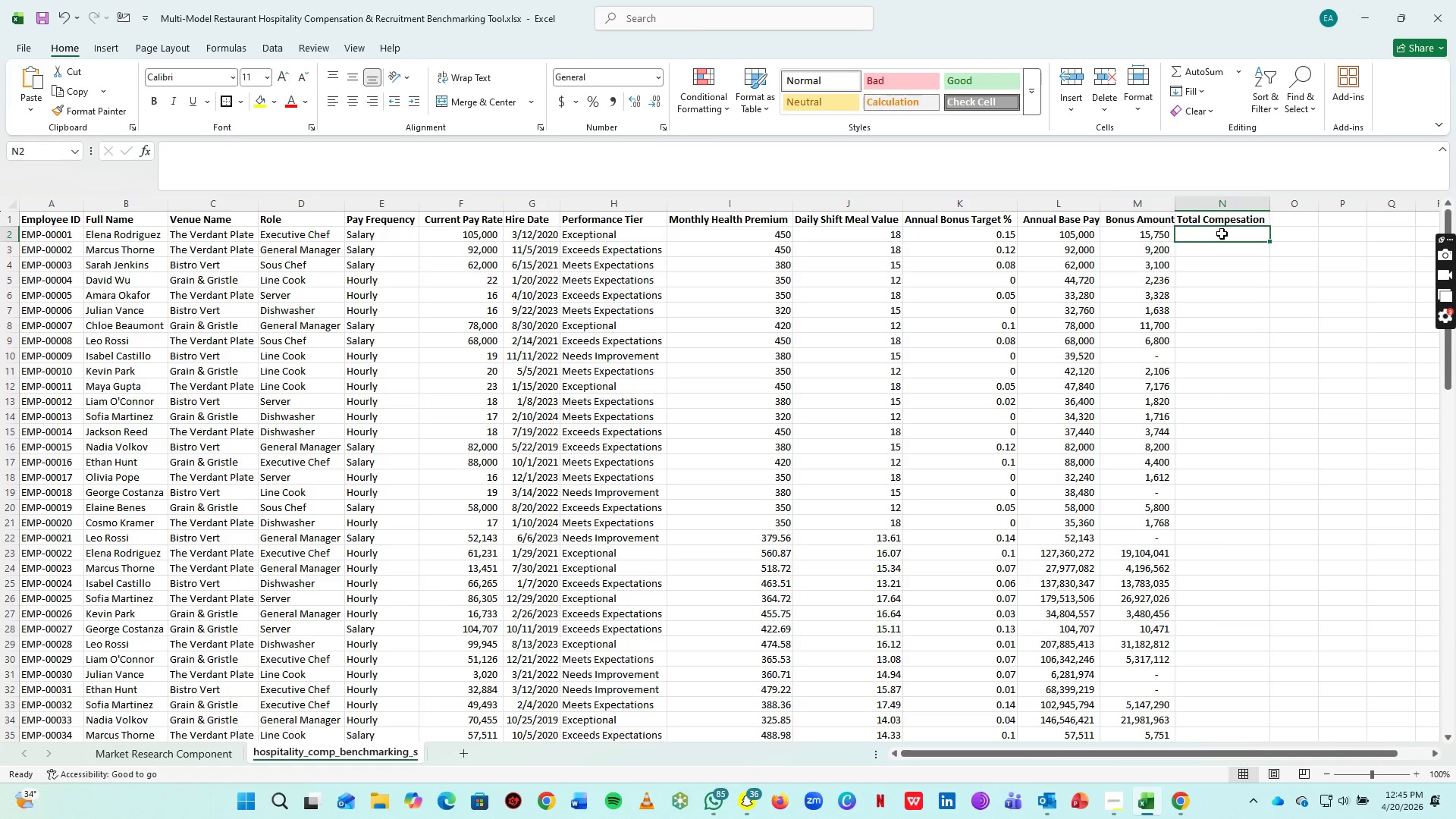 
key(Equal)
 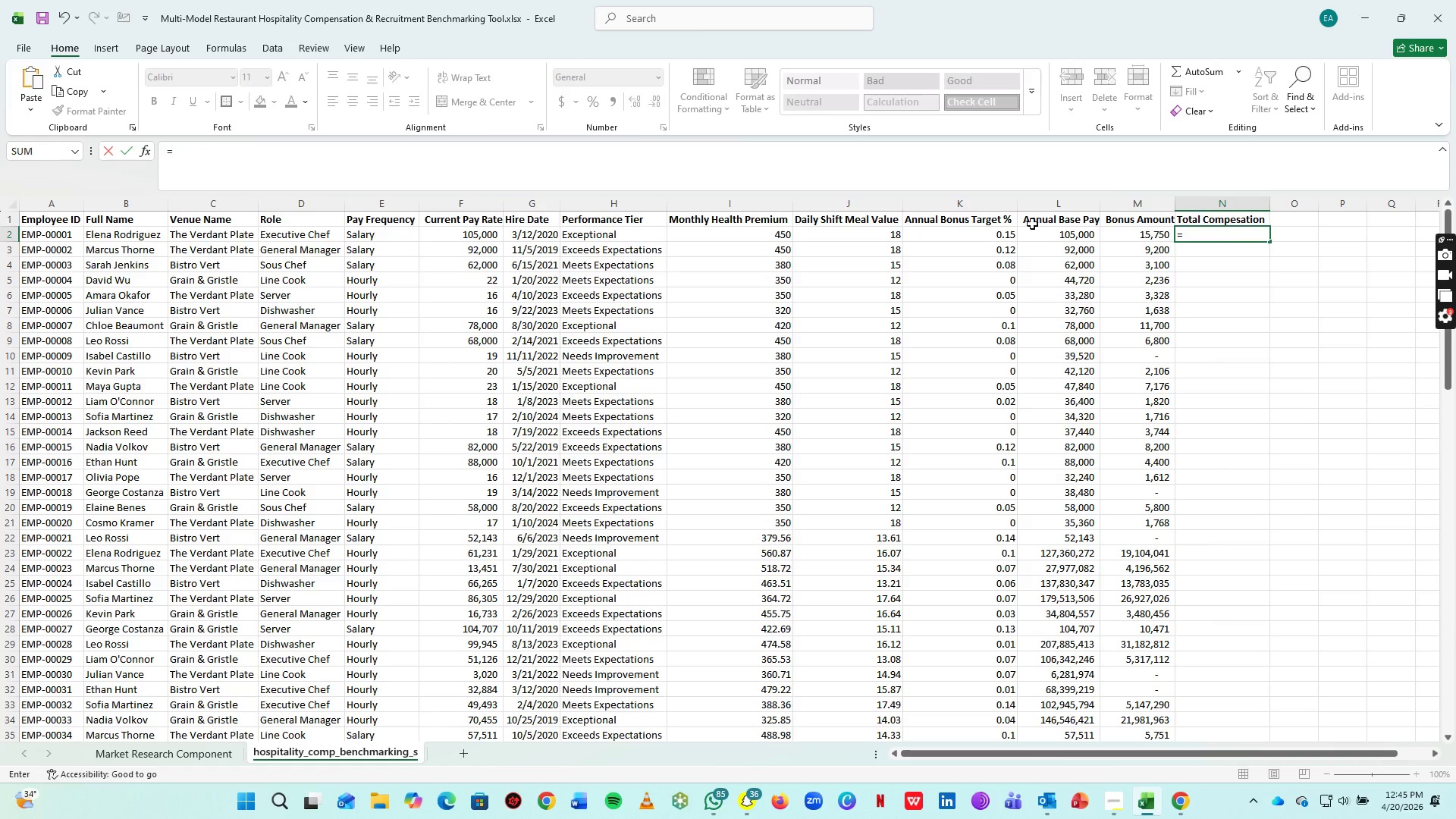 
left_click([1063, 231])
 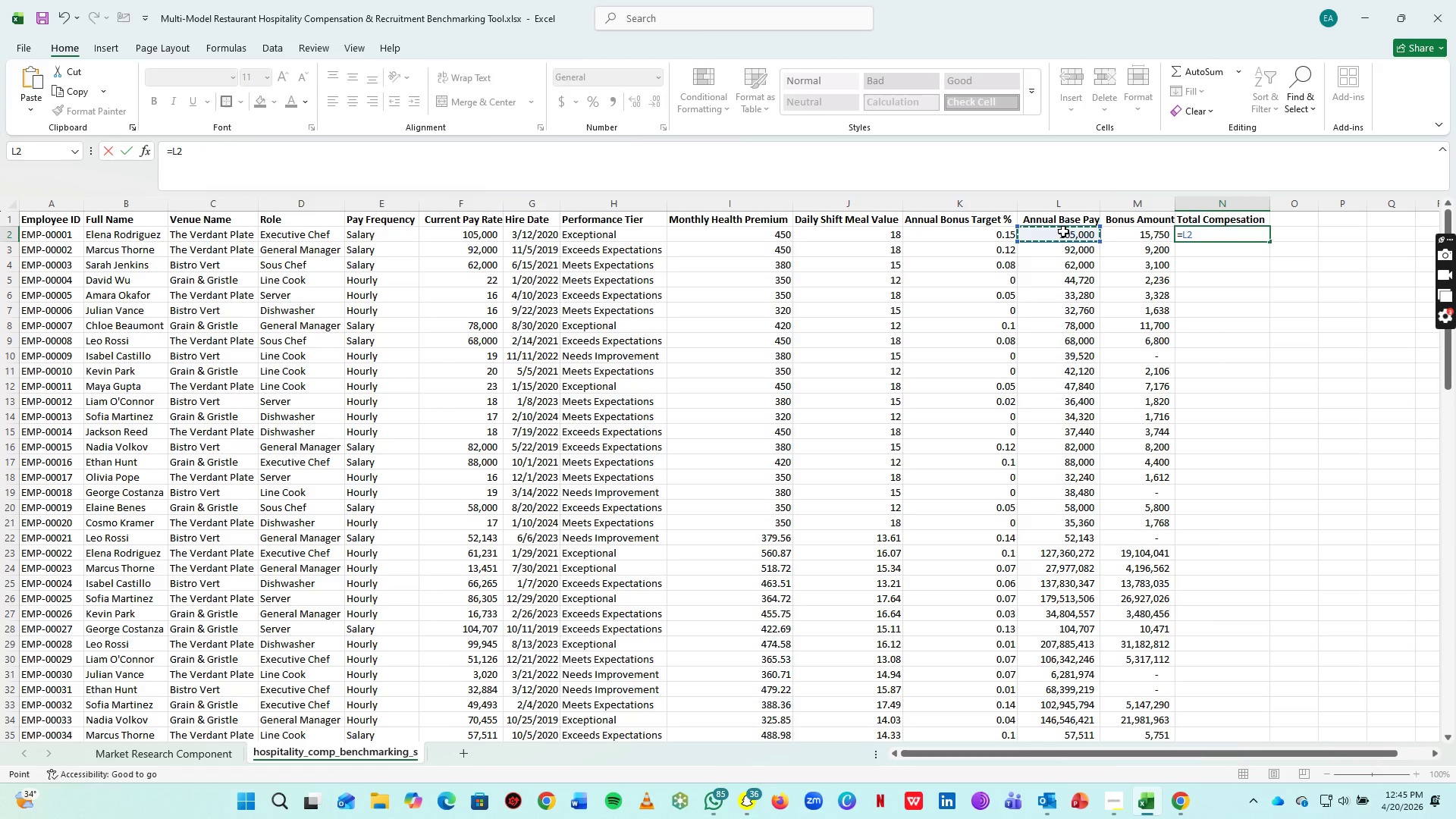 
key(Shift+Equal)
 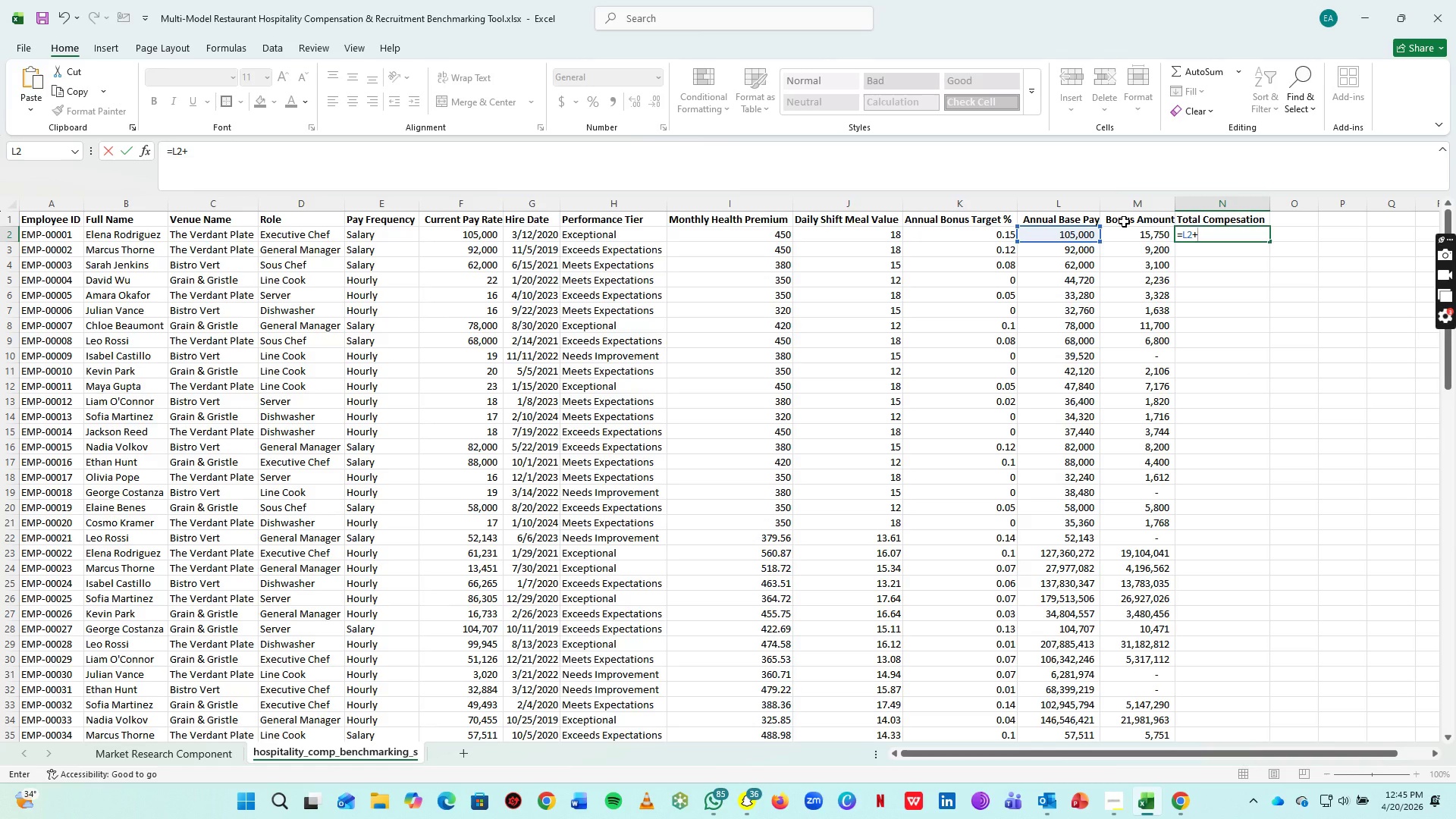 
left_click([1144, 235])
 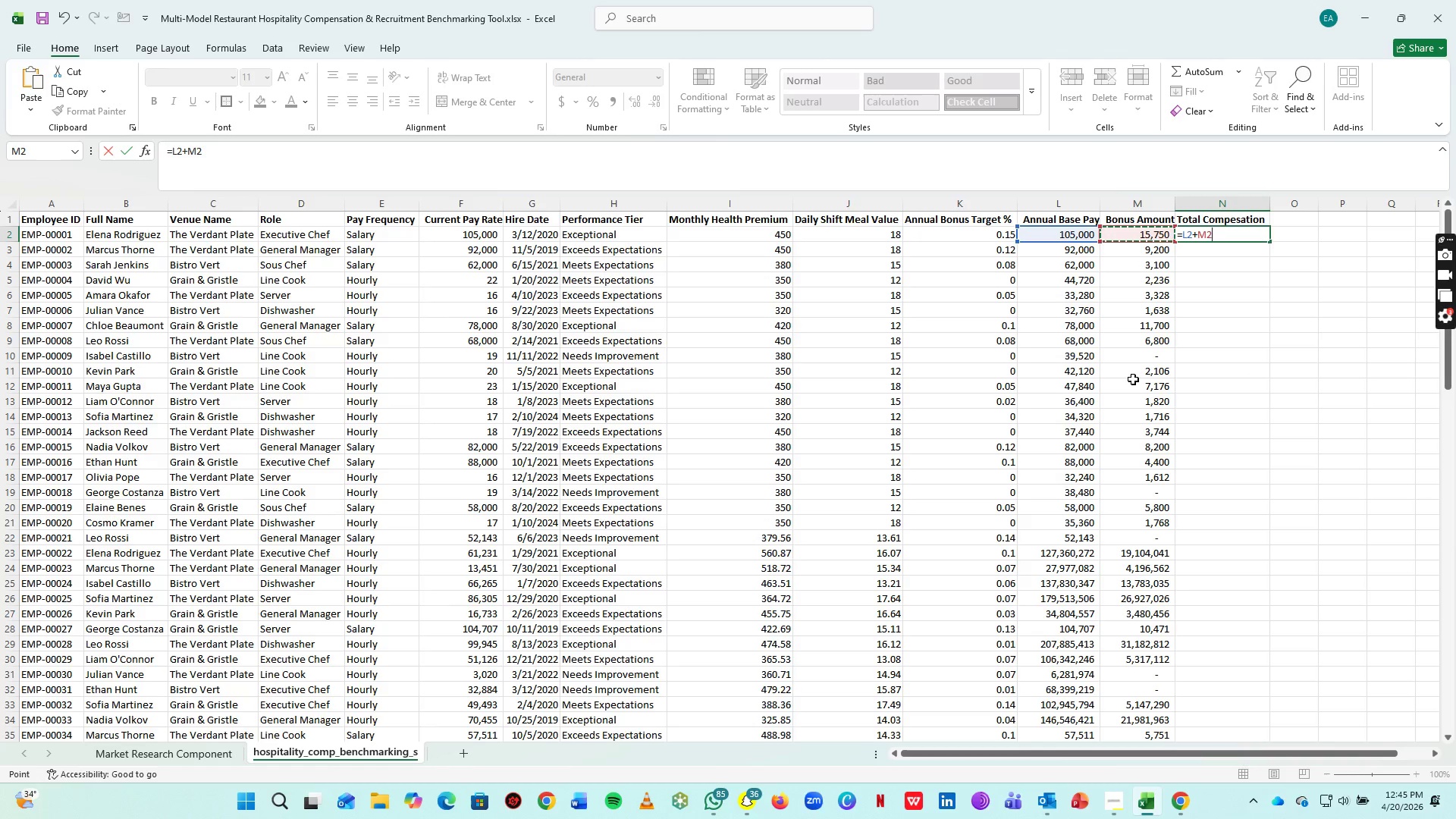 
key(Shift+Equal)
 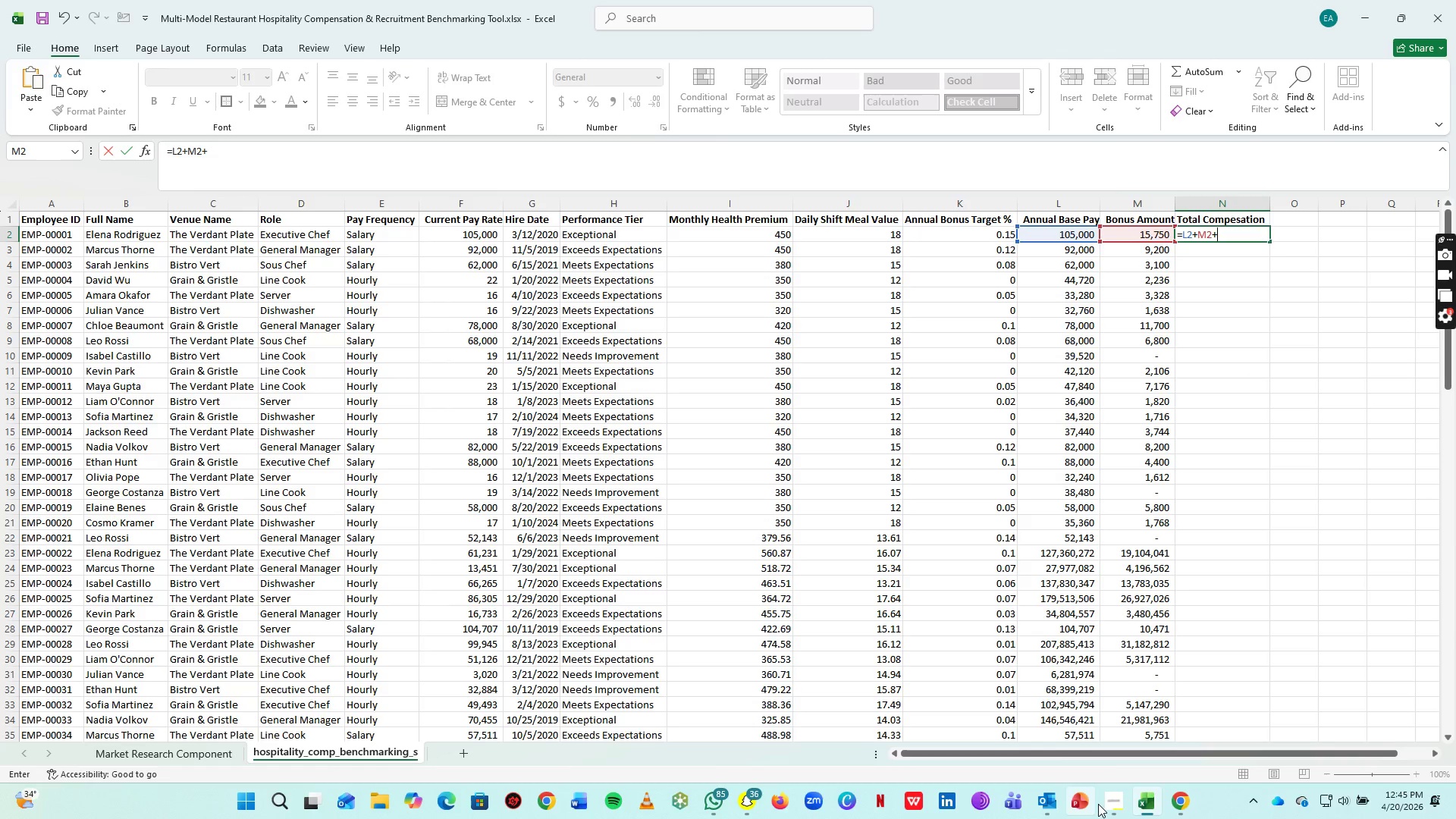 
left_click([1106, 805])